 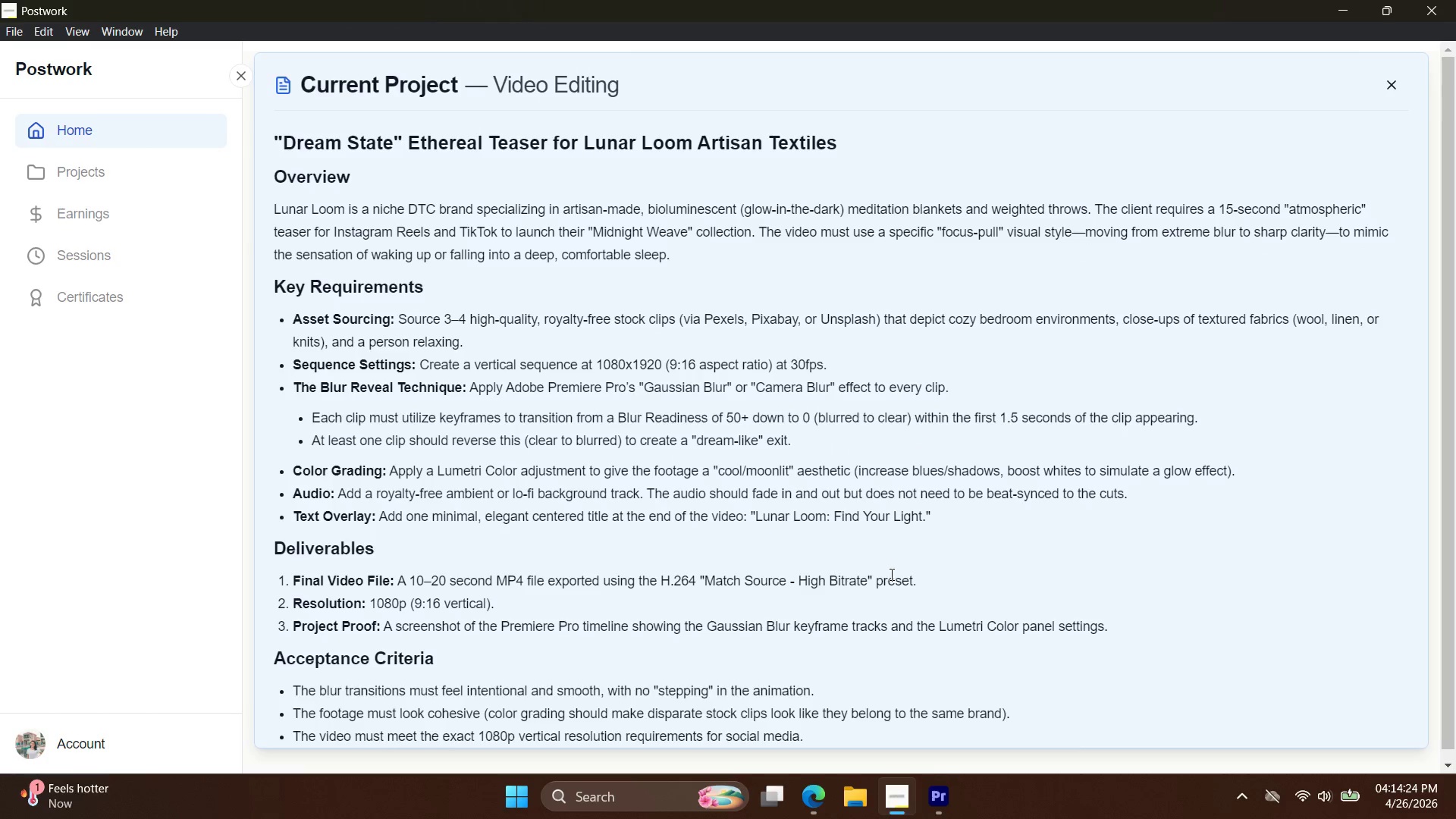 
key(Control+I)
 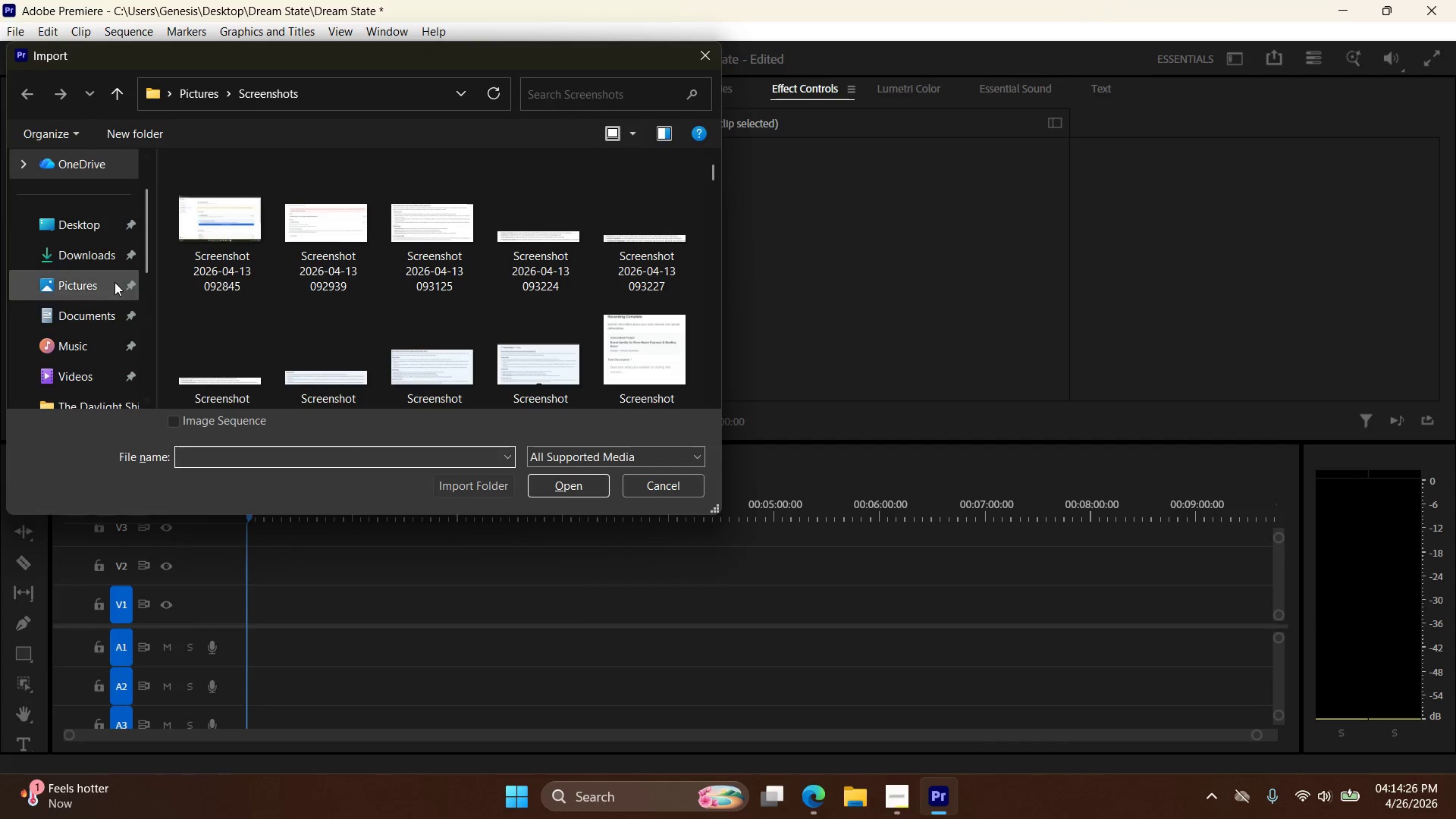 
left_click([83, 231])
 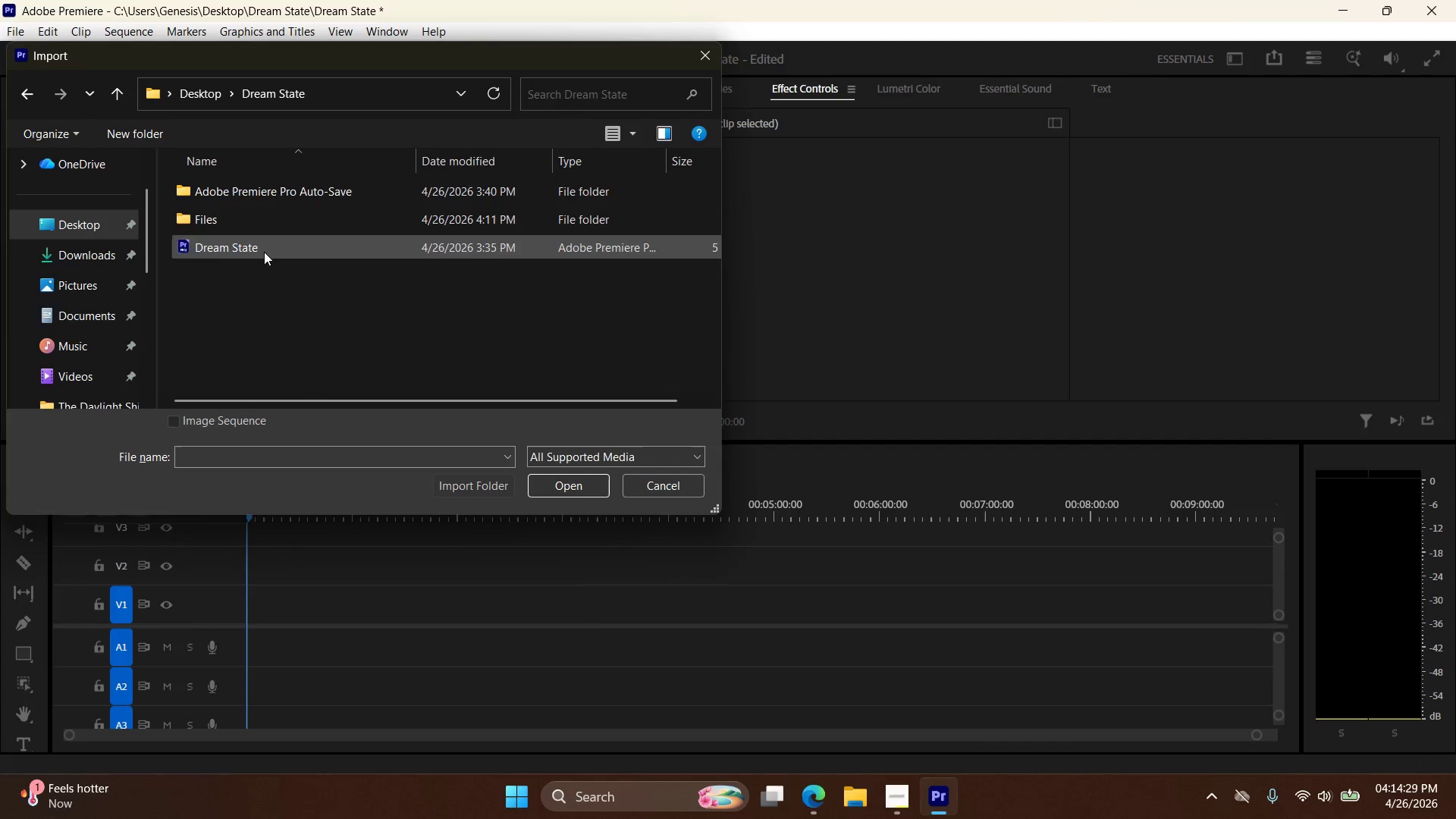 
double_click([264, 226])
 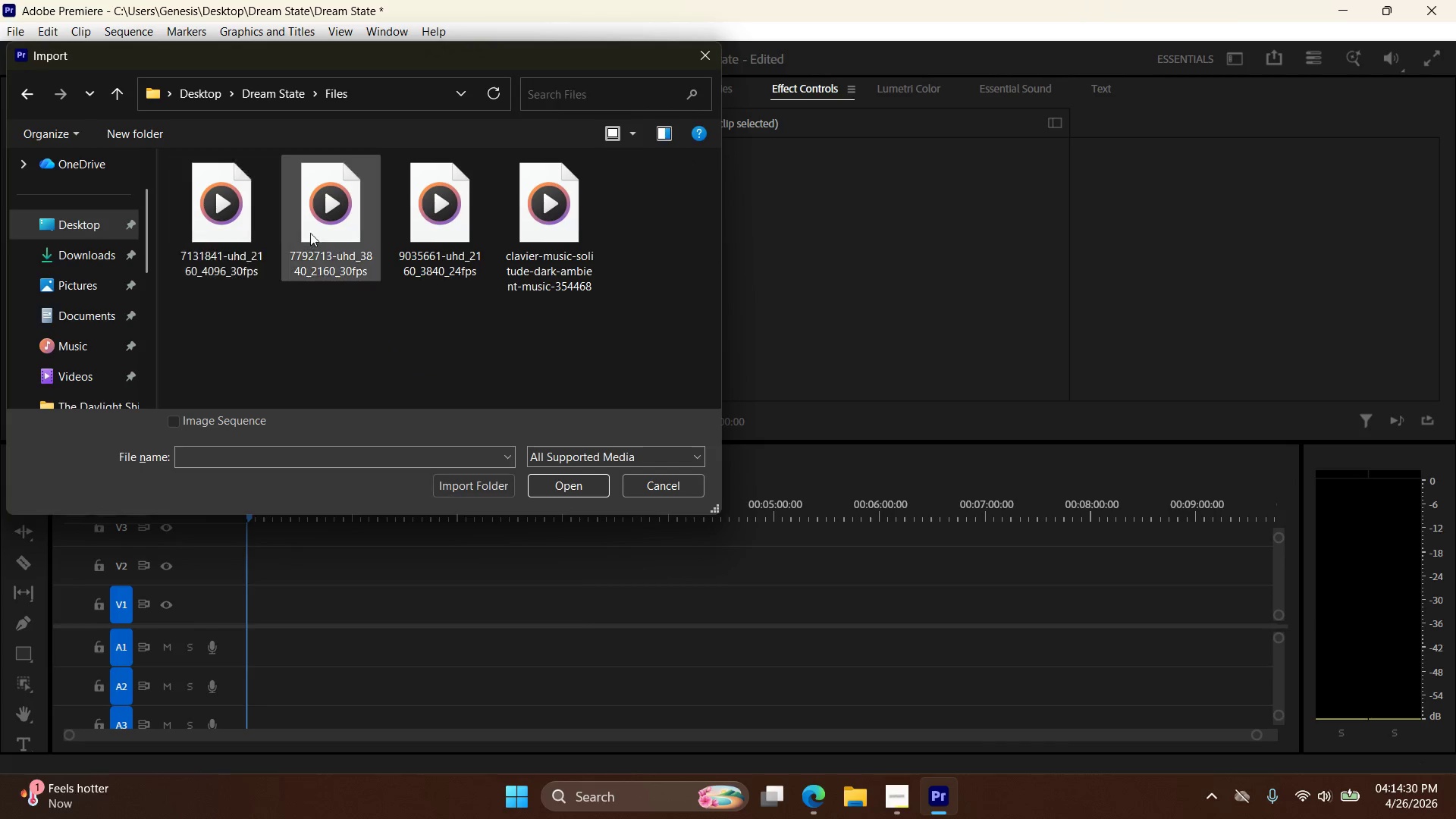 
key(Control+A)
 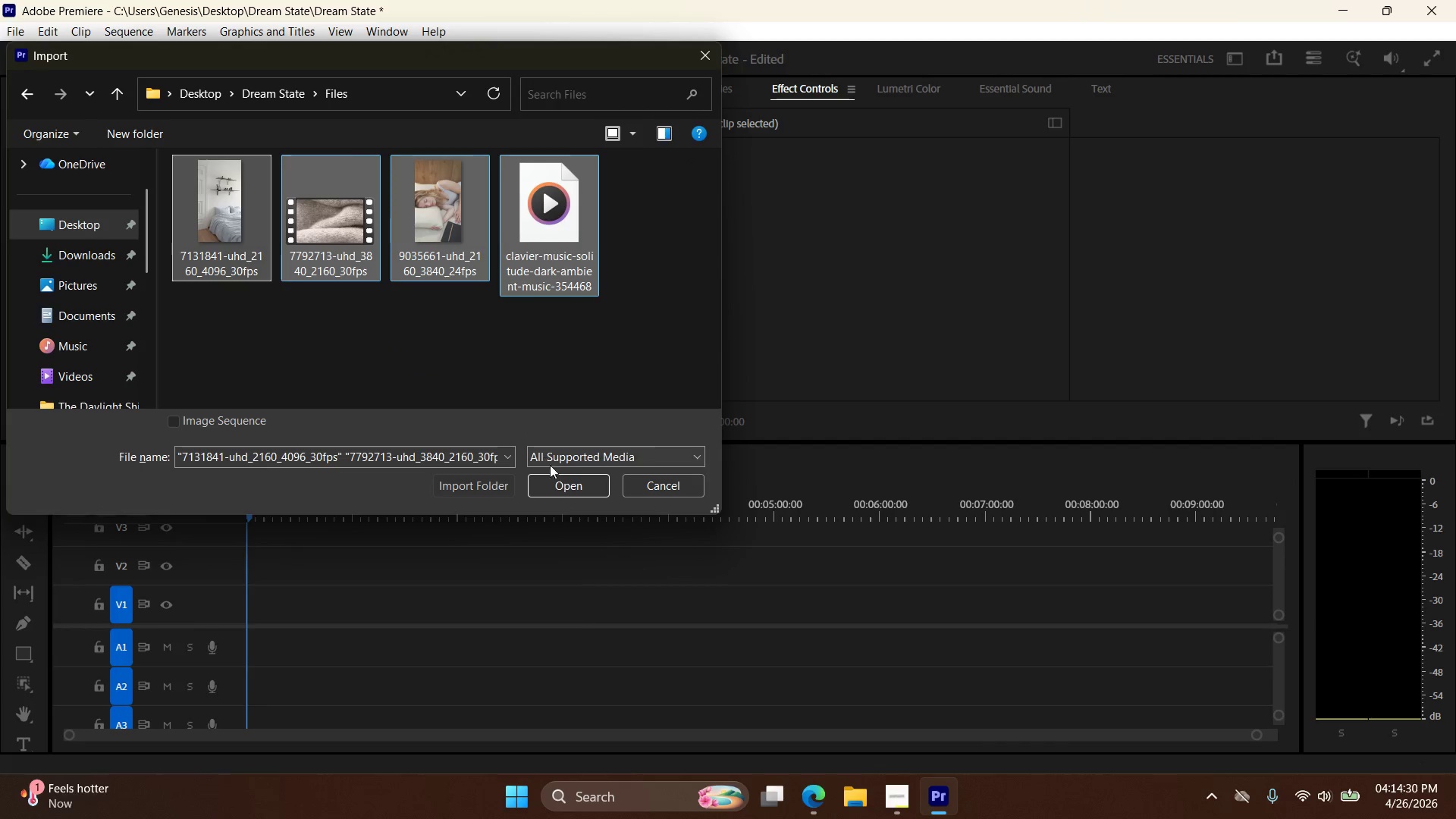 
left_click([557, 486])
 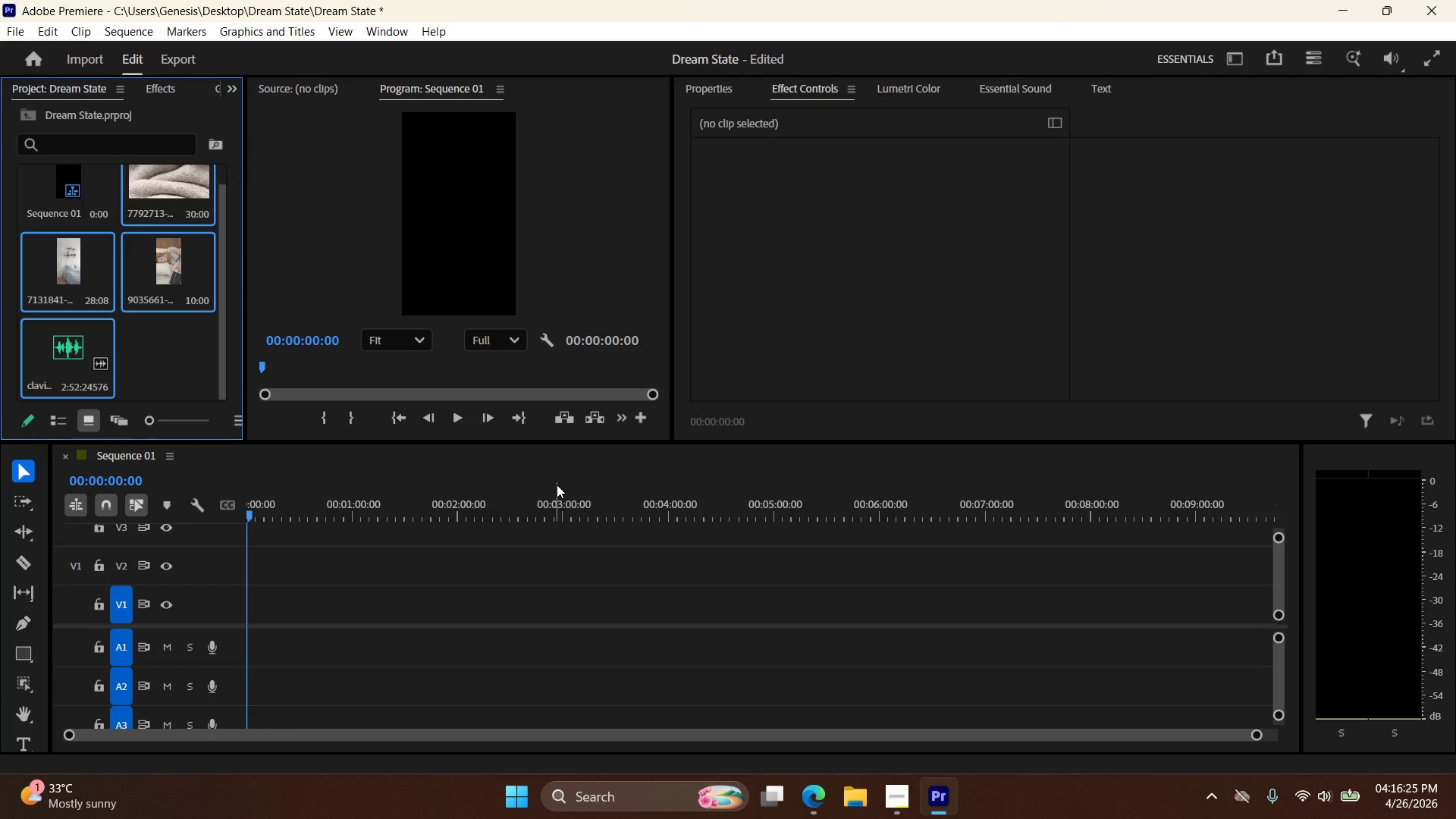 
wait(119.48)
 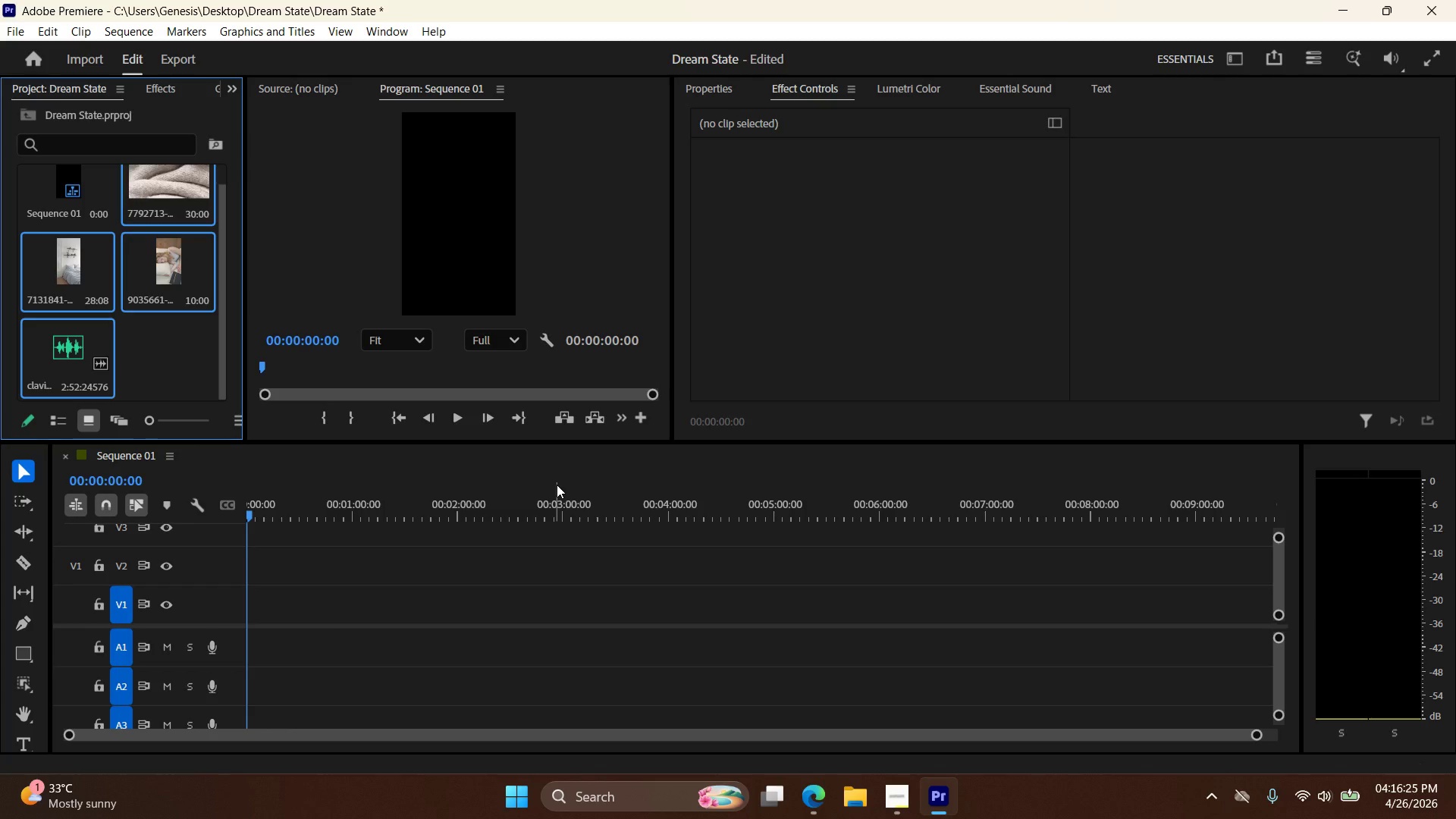 
left_click([135, 354])
 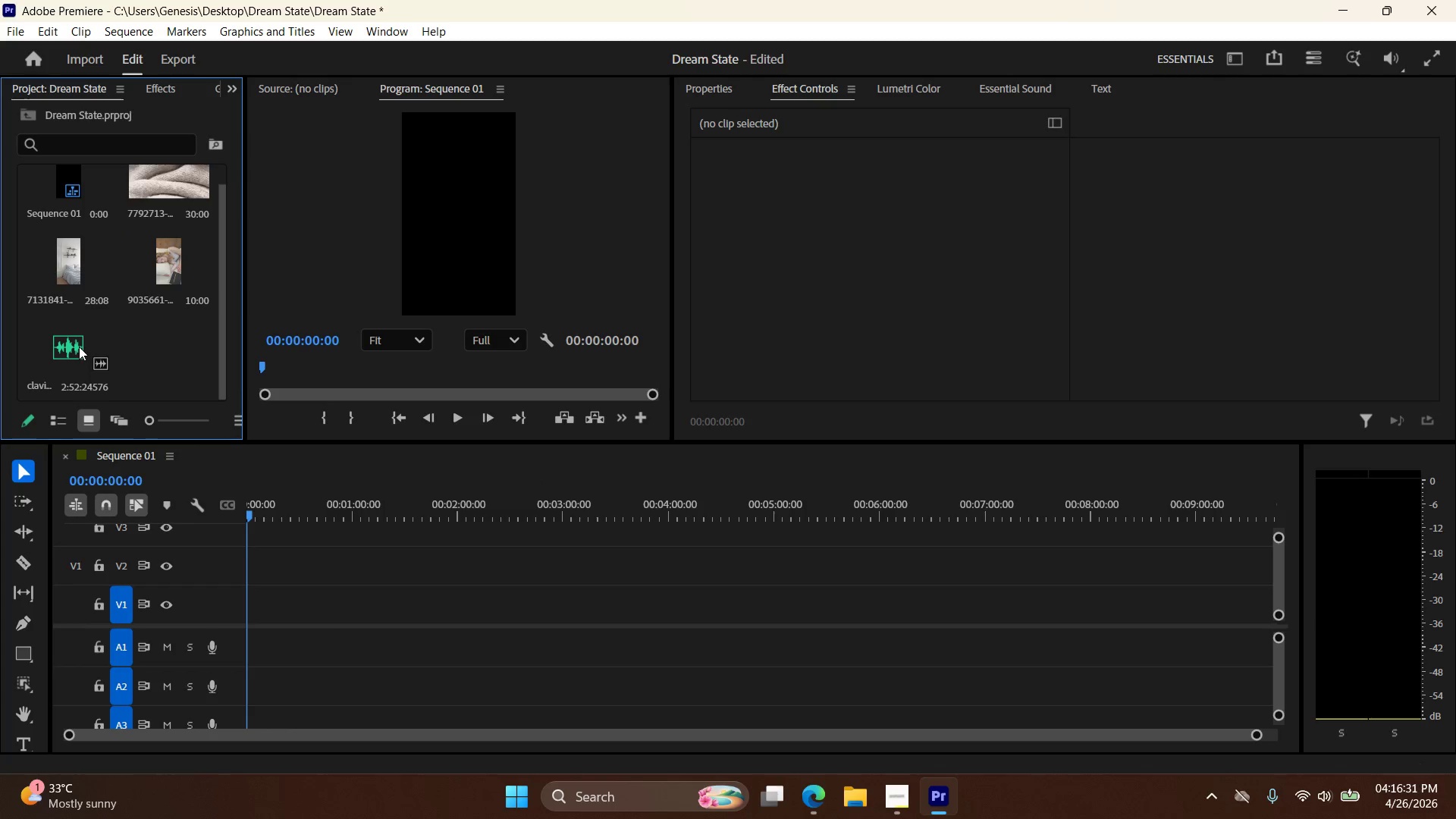 
left_click_drag(start_coordinate=[79, 347], to_coordinate=[253, 648])
 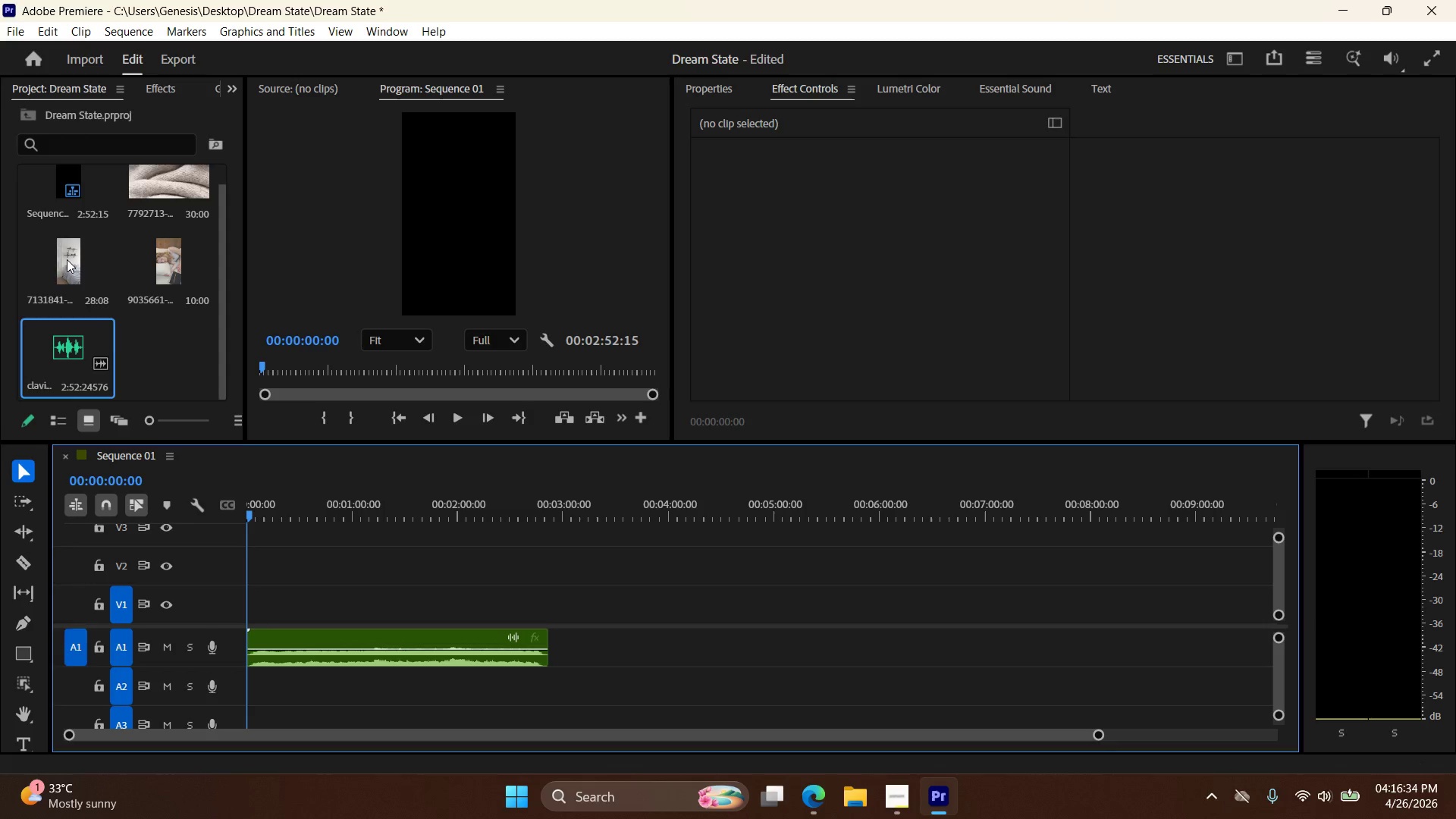 
left_click_drag(start_coordinate=[62, 249], to_coordinate=[283, 602])
 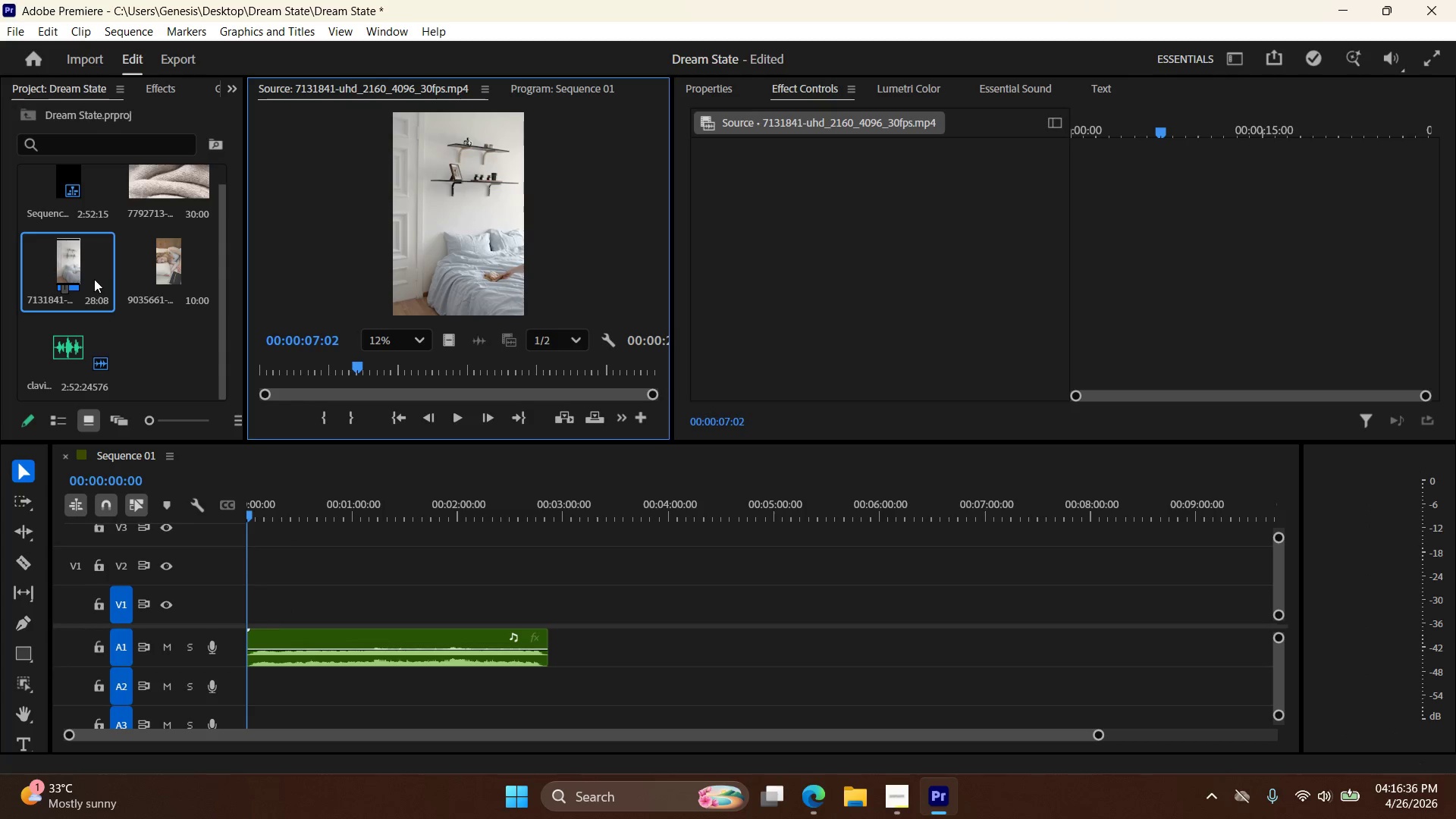 
right_click([93, 274])
 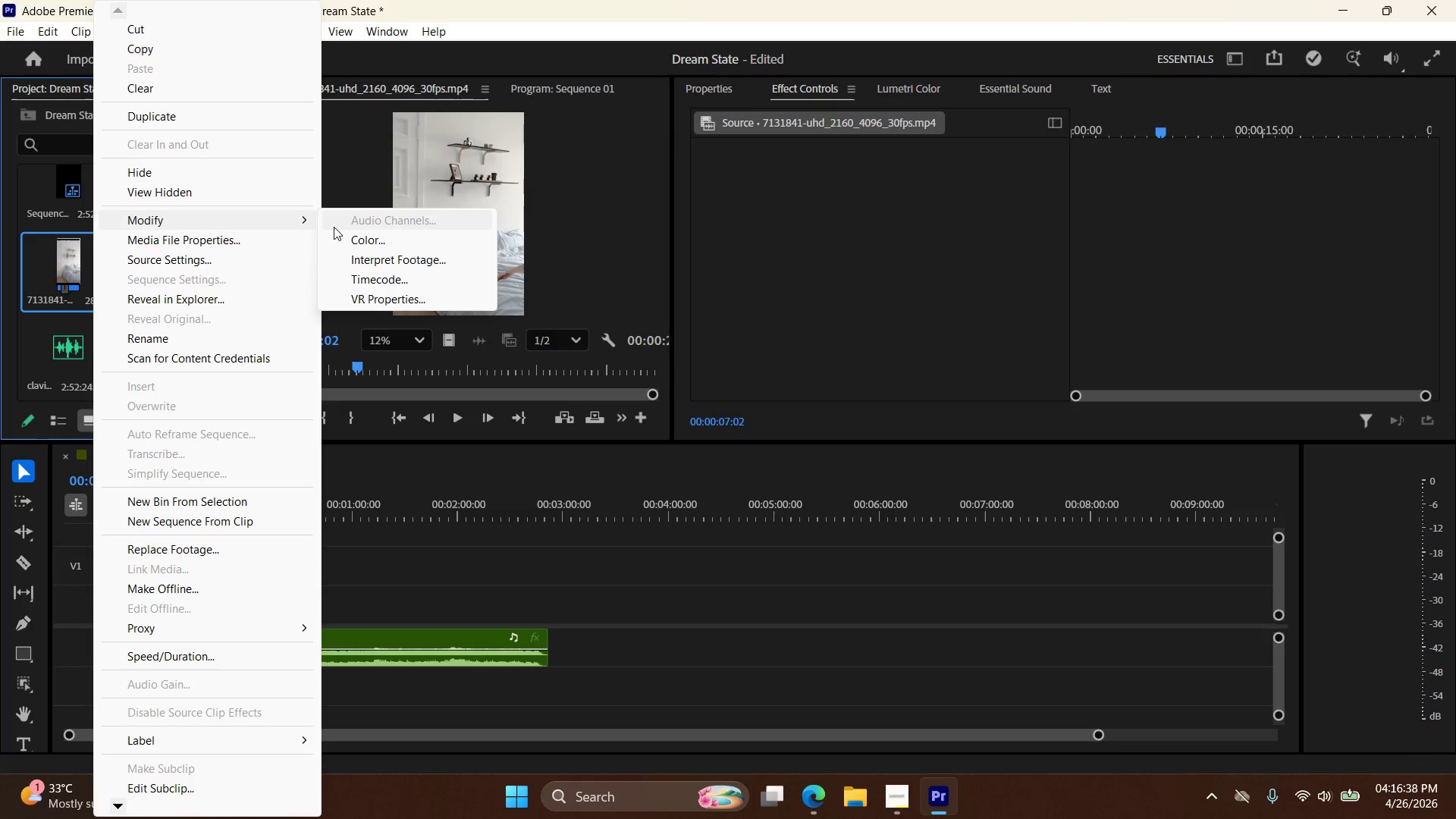 
left_click([180, 223])
 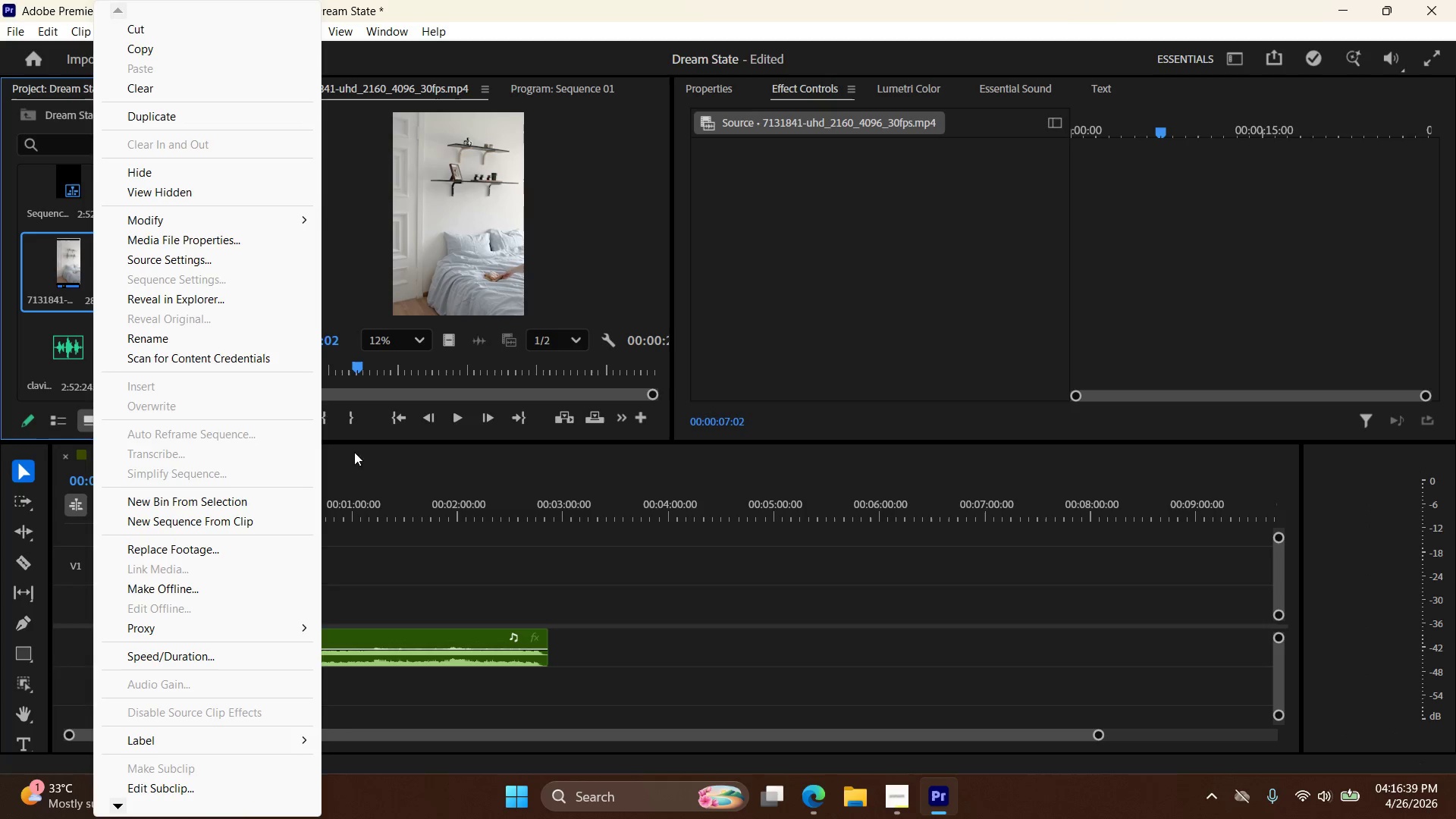 
left_click([428, 482])
 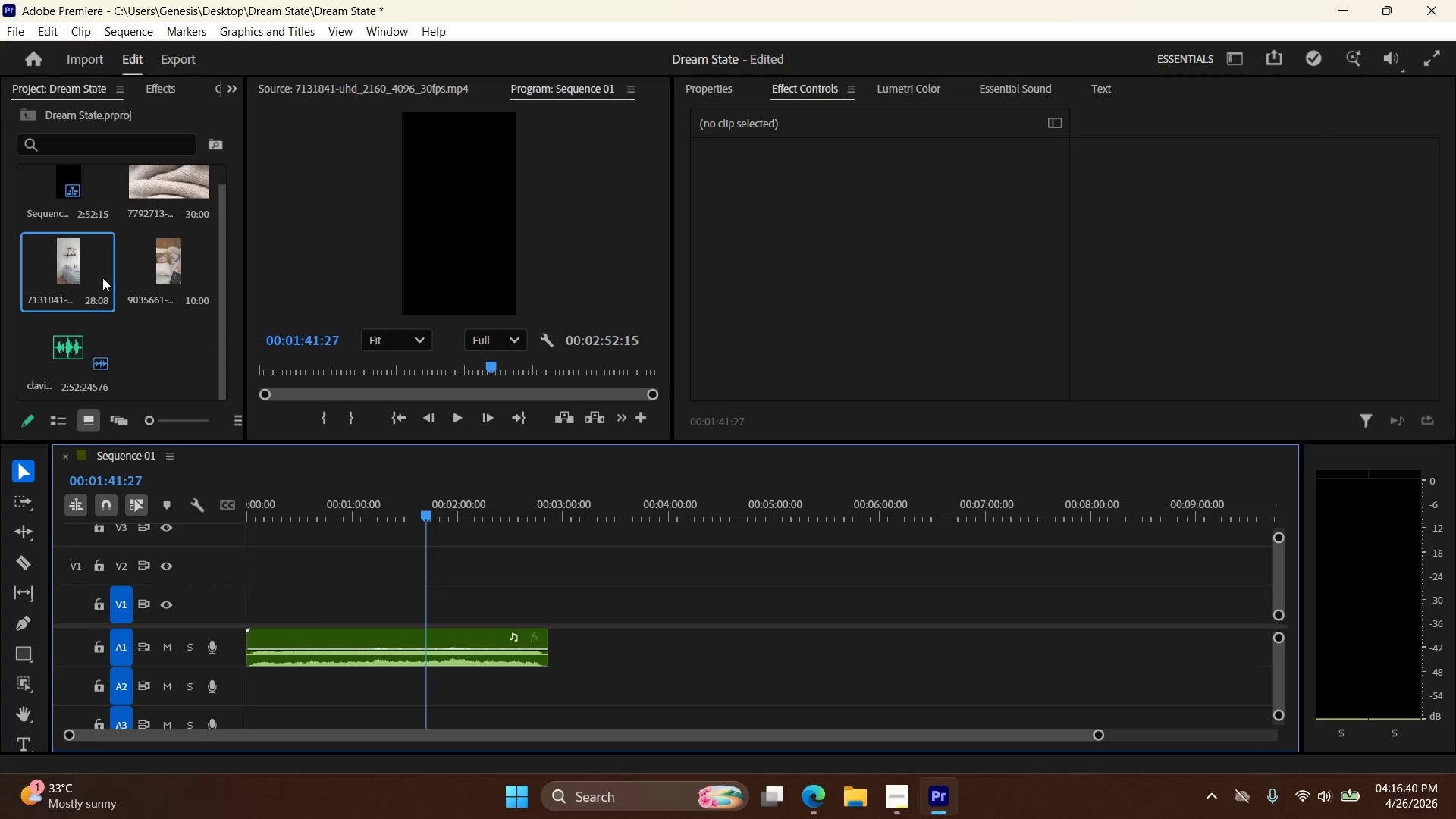 
left_click_drag(start_coordinate=[80, 269], to_coordinate=[243, 607])
 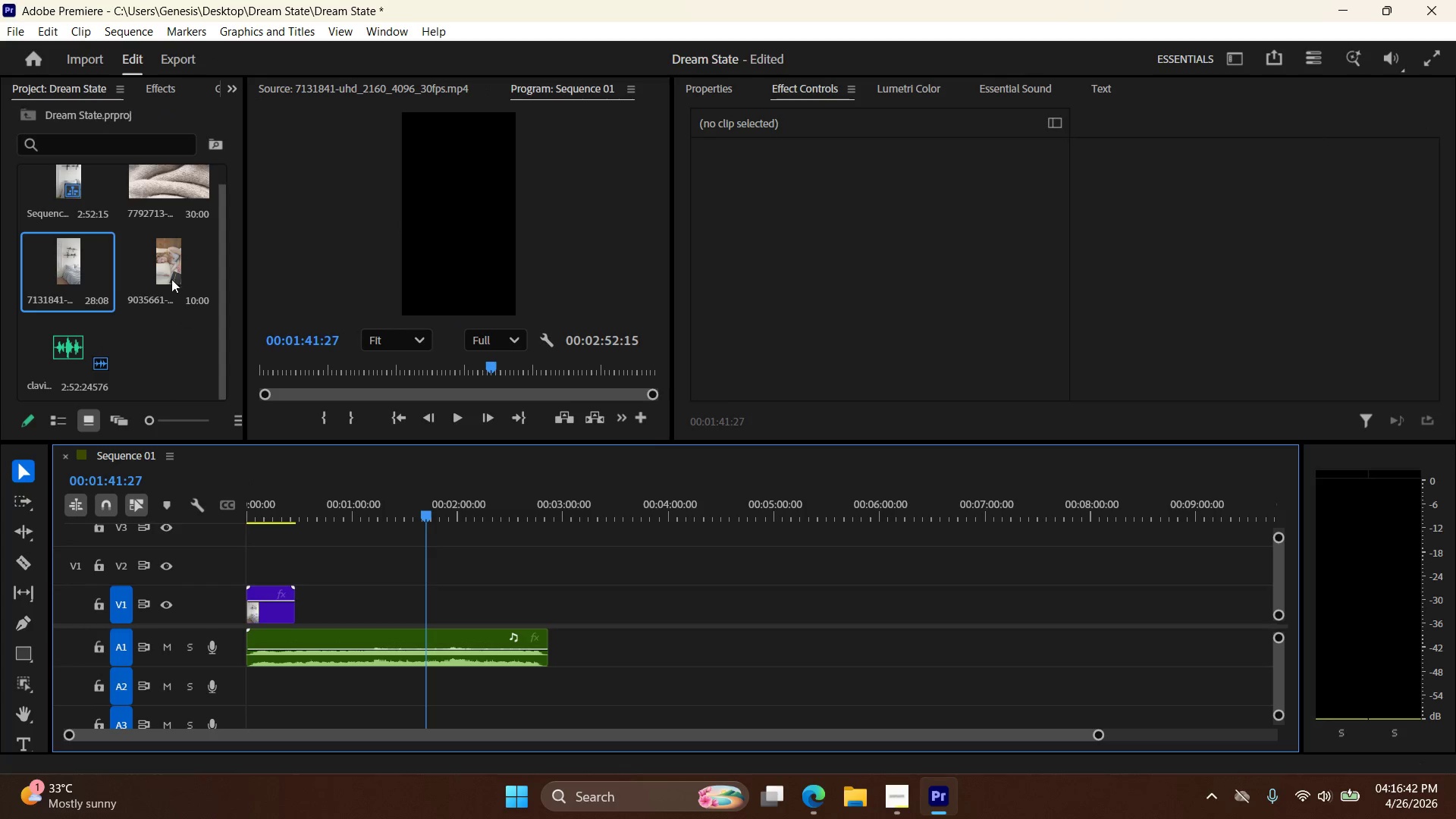 
left_click([168, 262])
 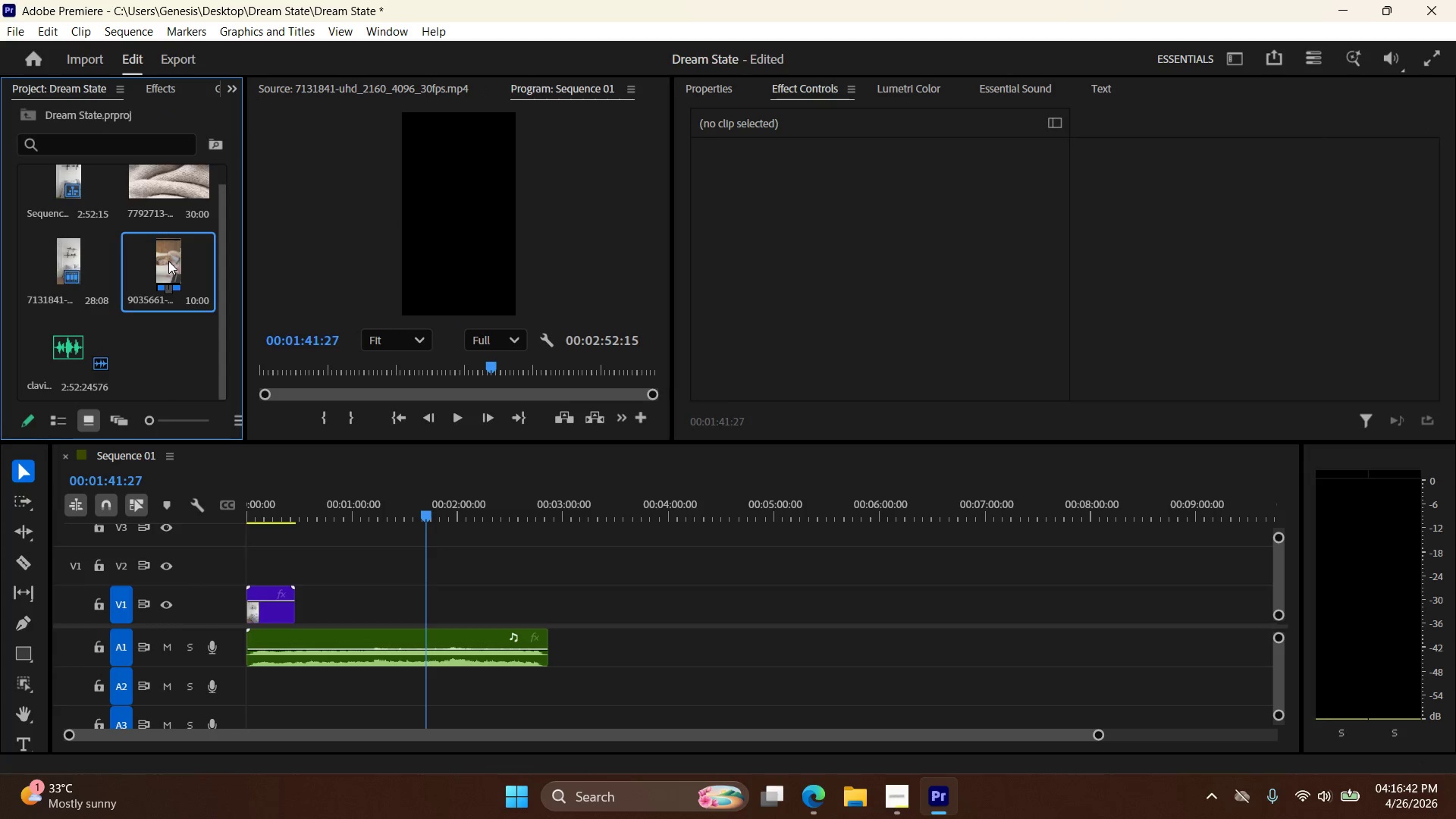 
left_click([179, 191])
 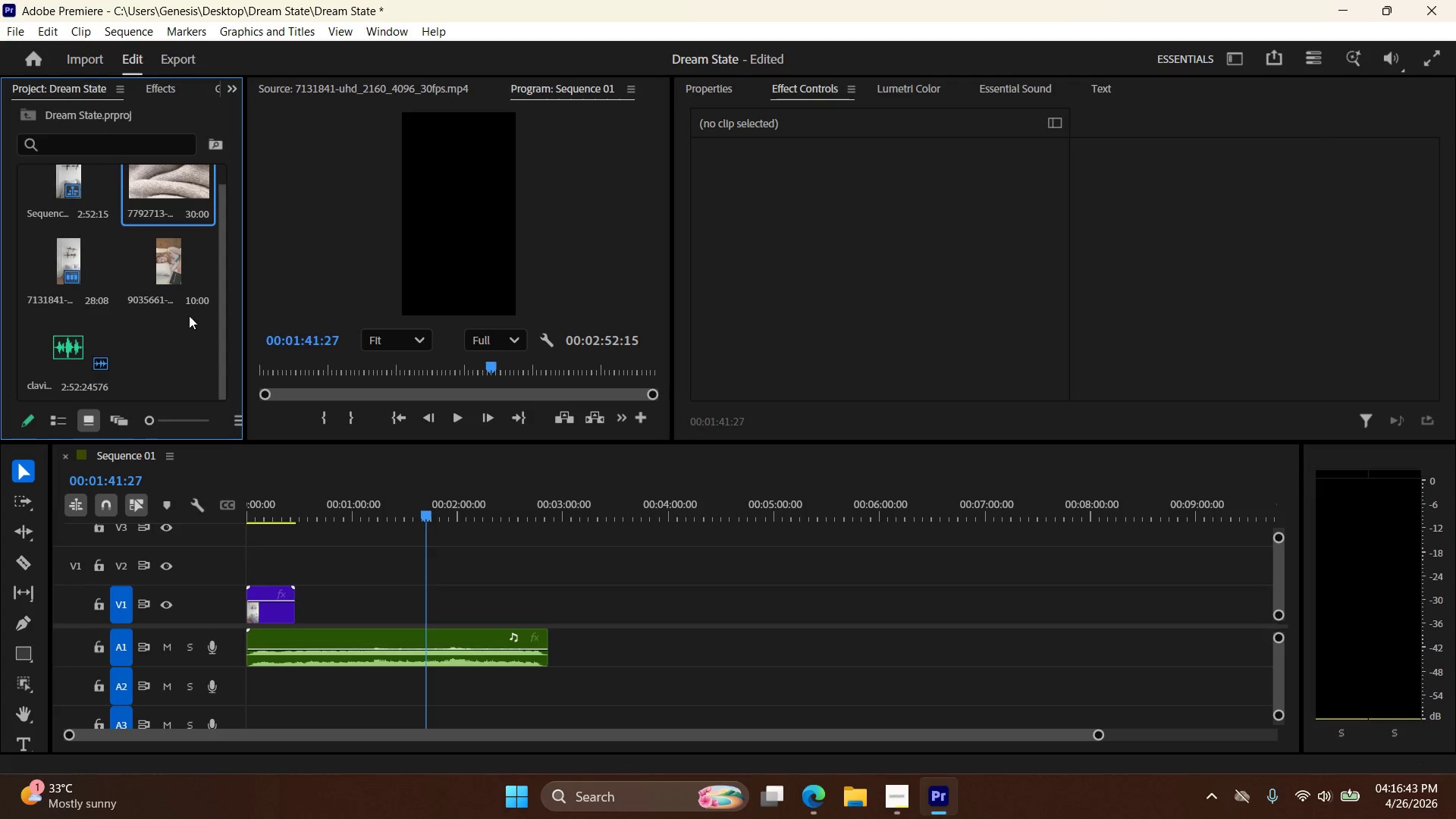 
scroll: coordinate [191, 339], scroll_direction: up, amount: 2.0
 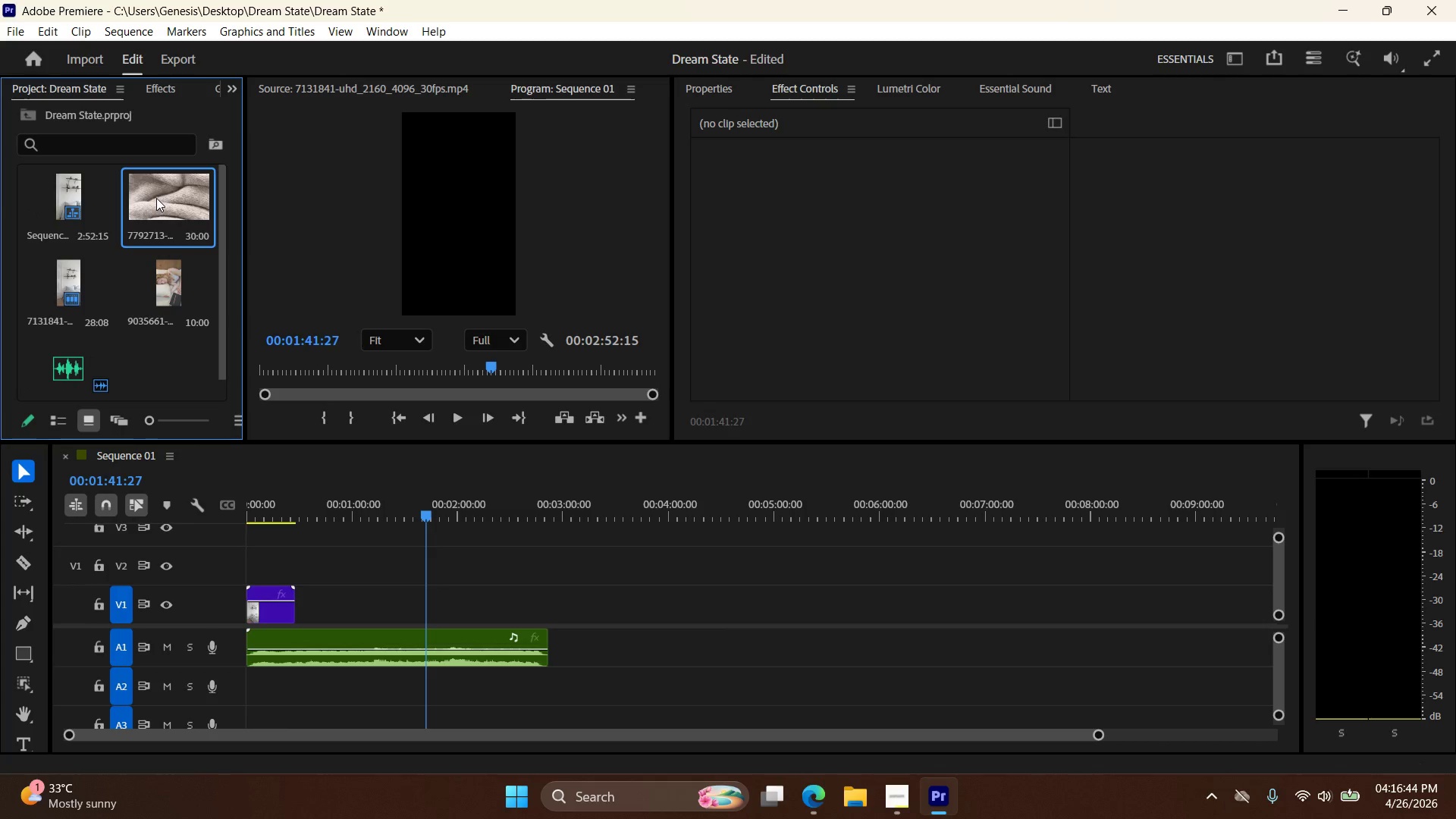 
left_click_drag(start_coordinate=[156, 198], to_coordinate=[334, 606])
 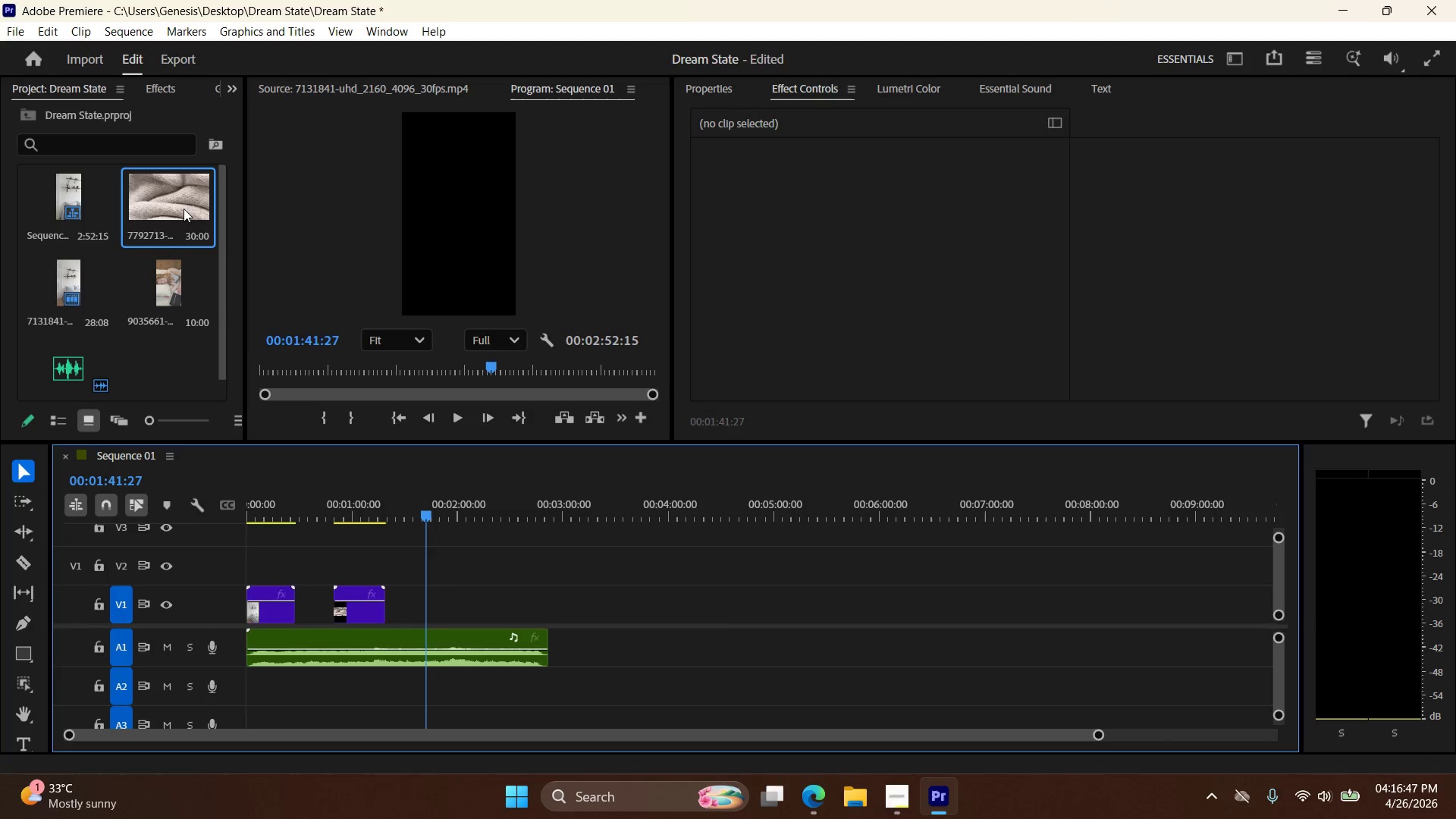 
left_click_drag(start_coordinate=[181, 200], to_coordinate=[398, 610])
 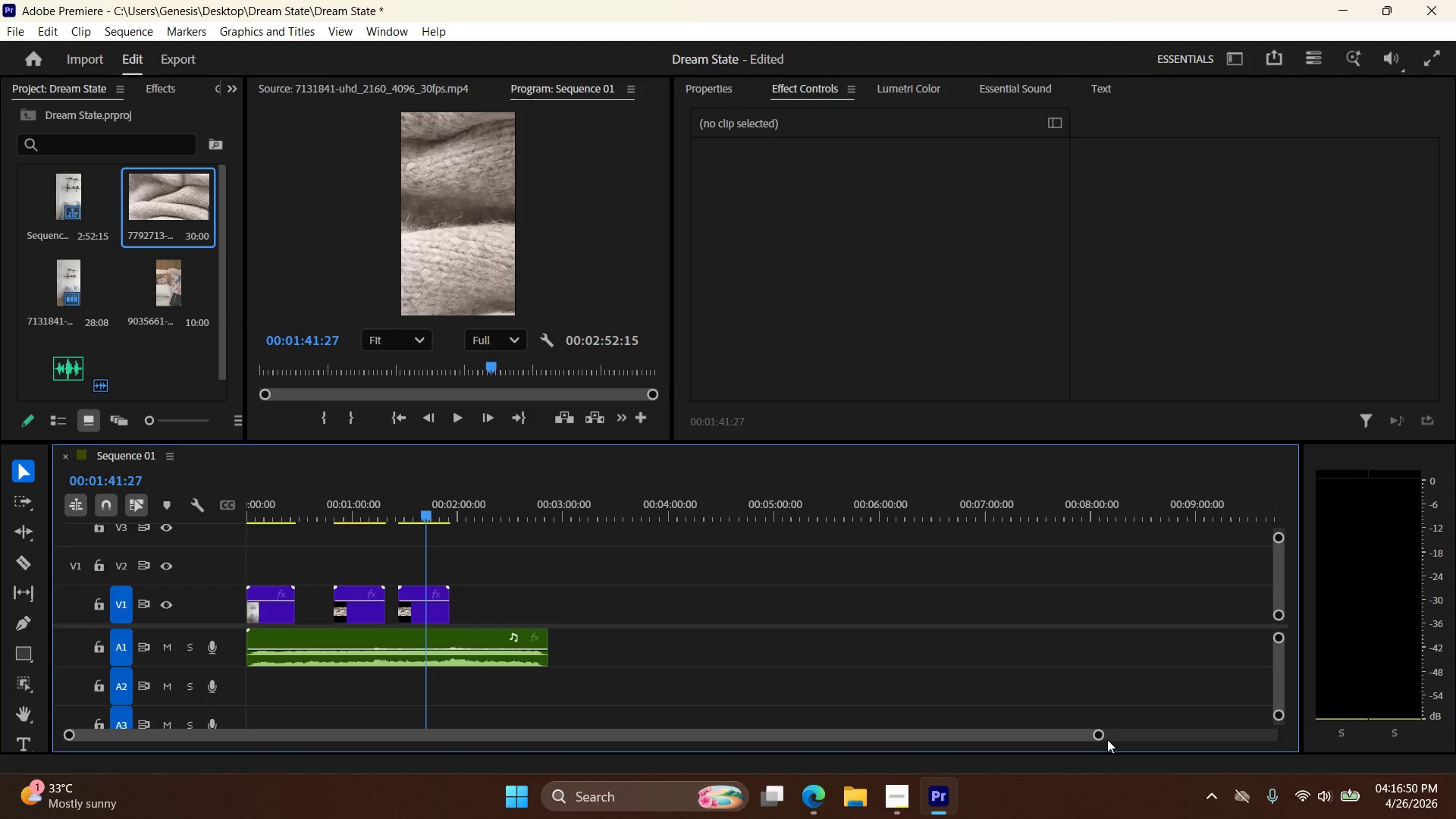 
left_click_drag(start_coordinate=[1096, 736], to_coordinate=[429, 732])
 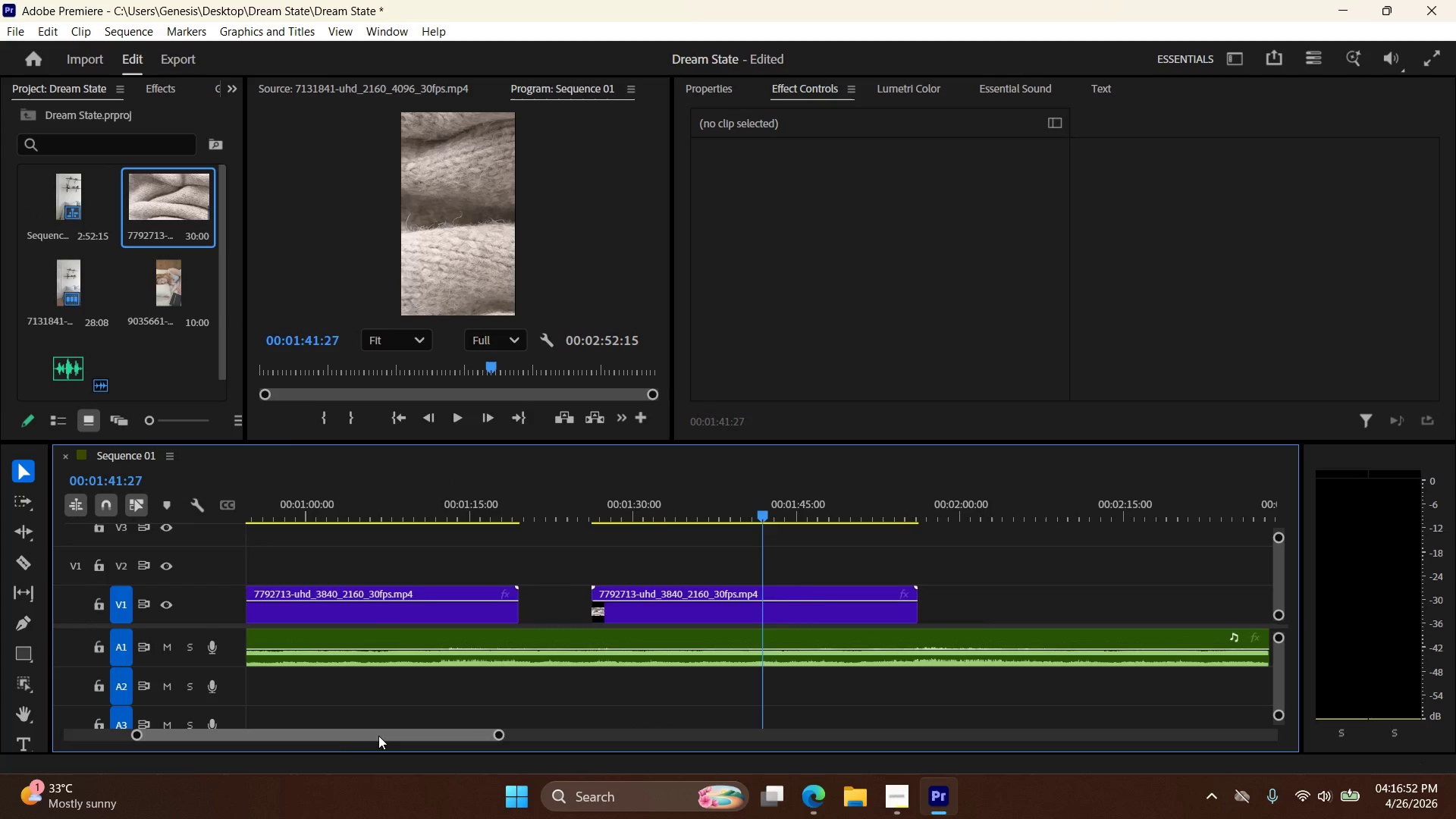 
left_click_drag(start_coordinate=[378, 736], to_coordinate=[129, 734])
 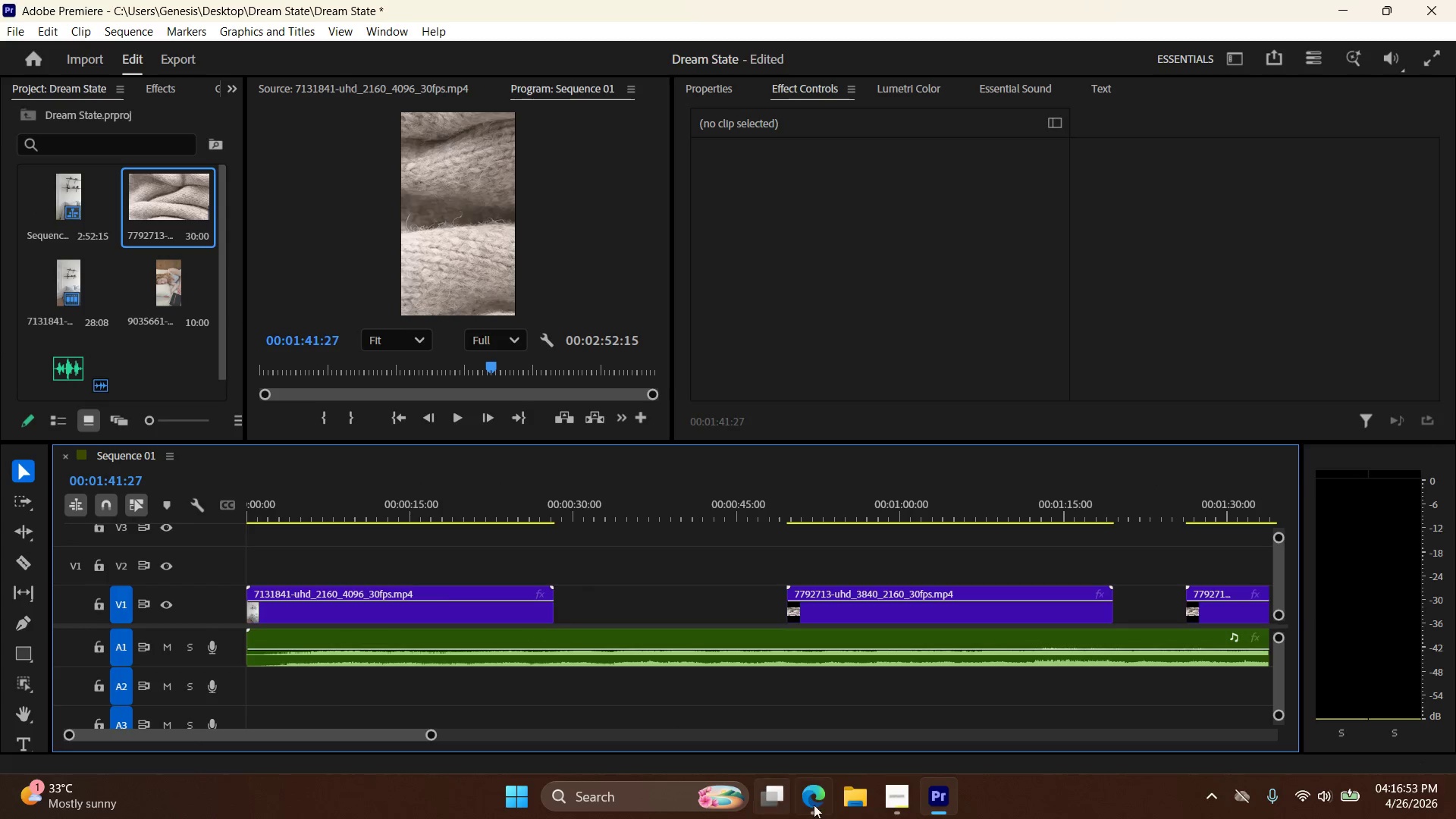 
left_click([897, 800])